 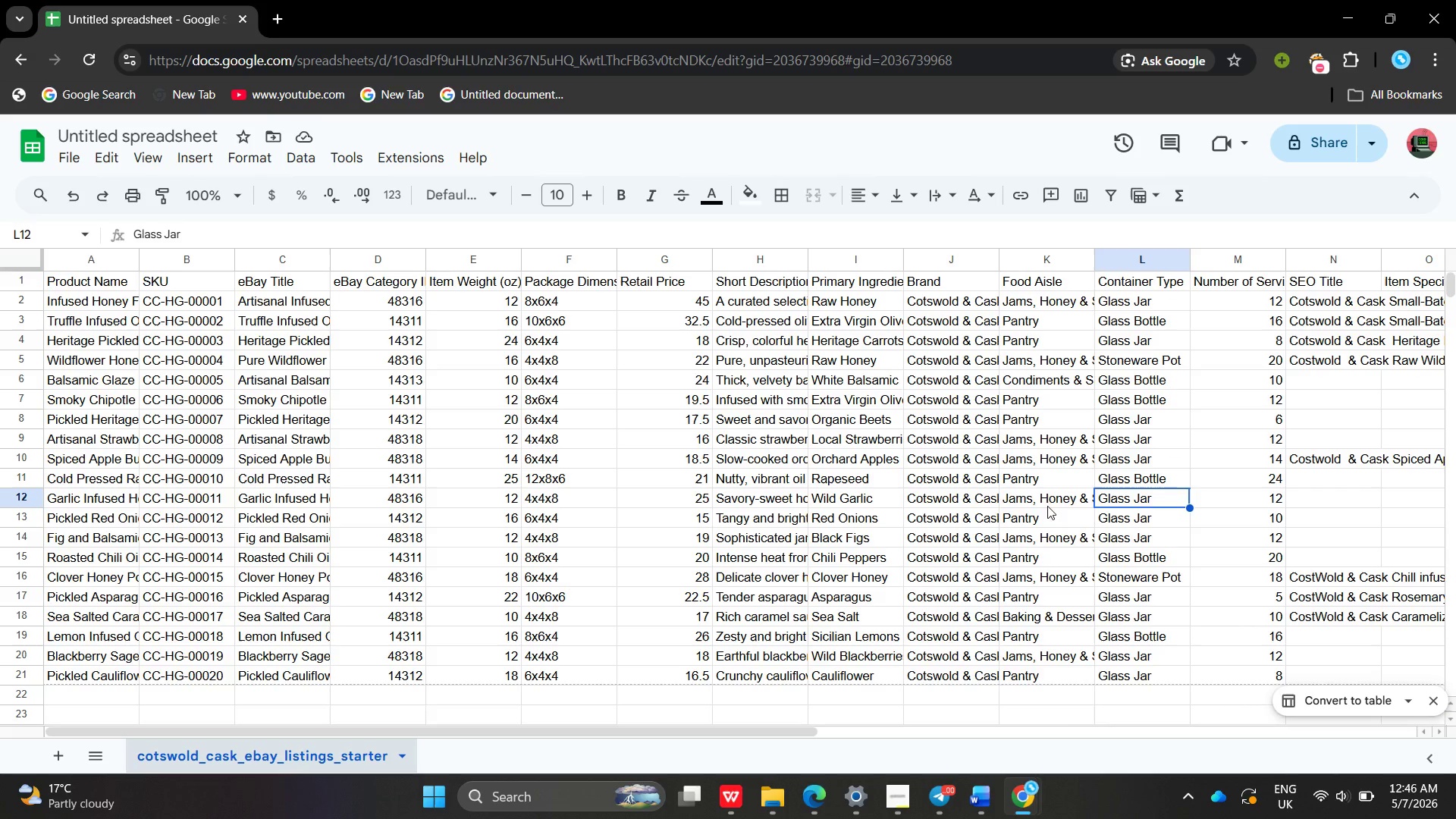 
double_click([696, 500])
 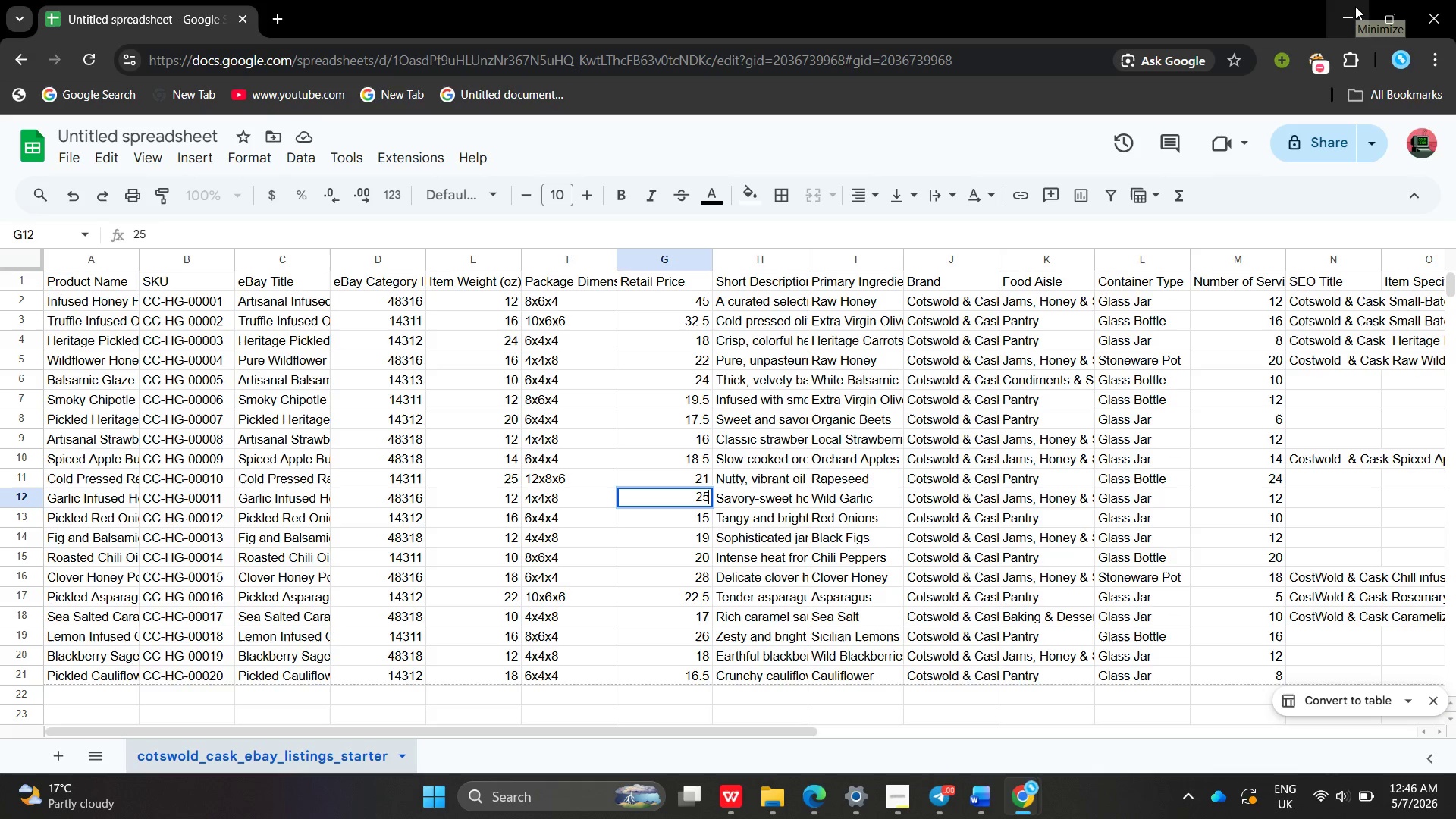 
left_click([1355, 6])
 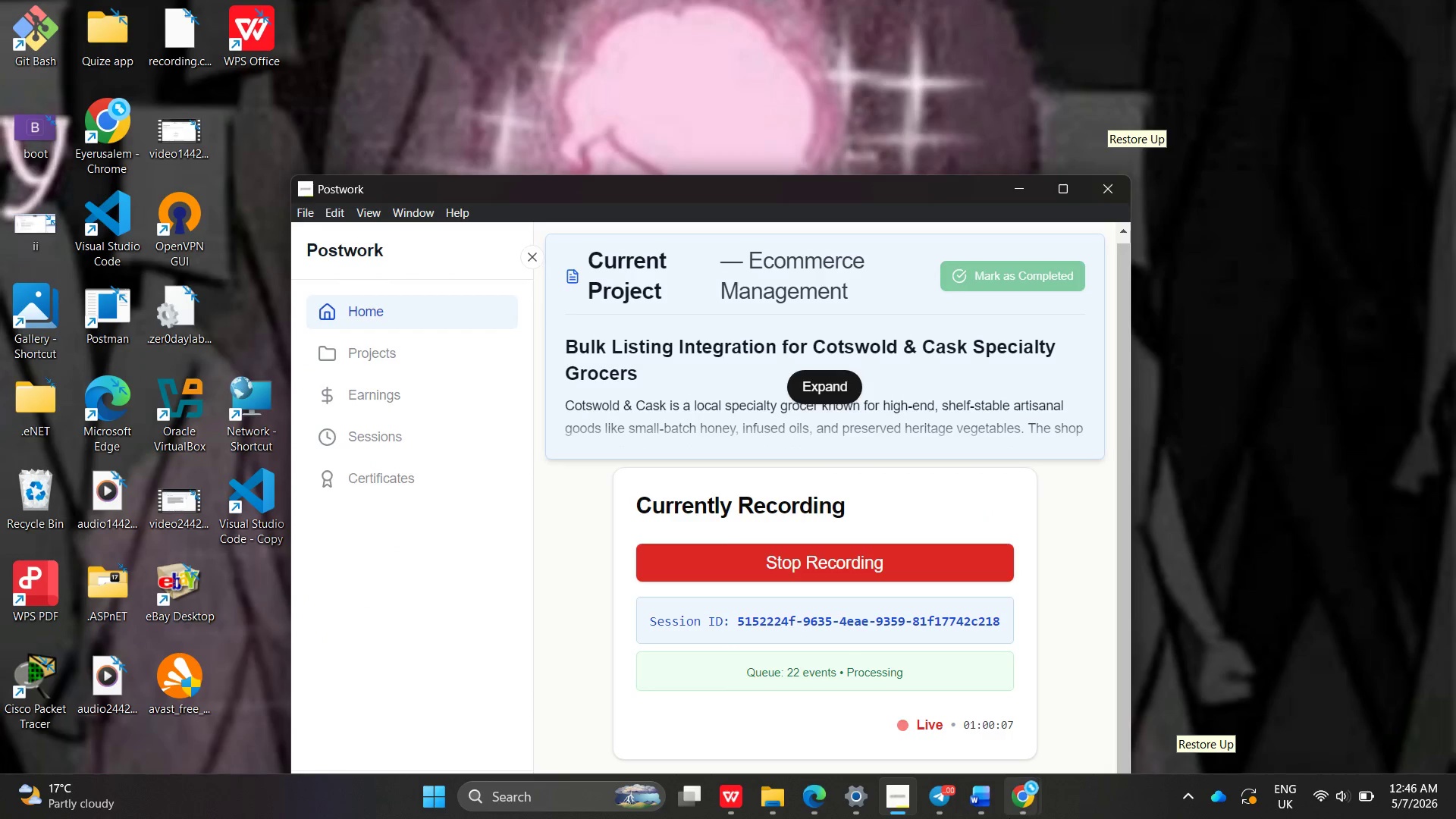 
left_click([1009, 818])
 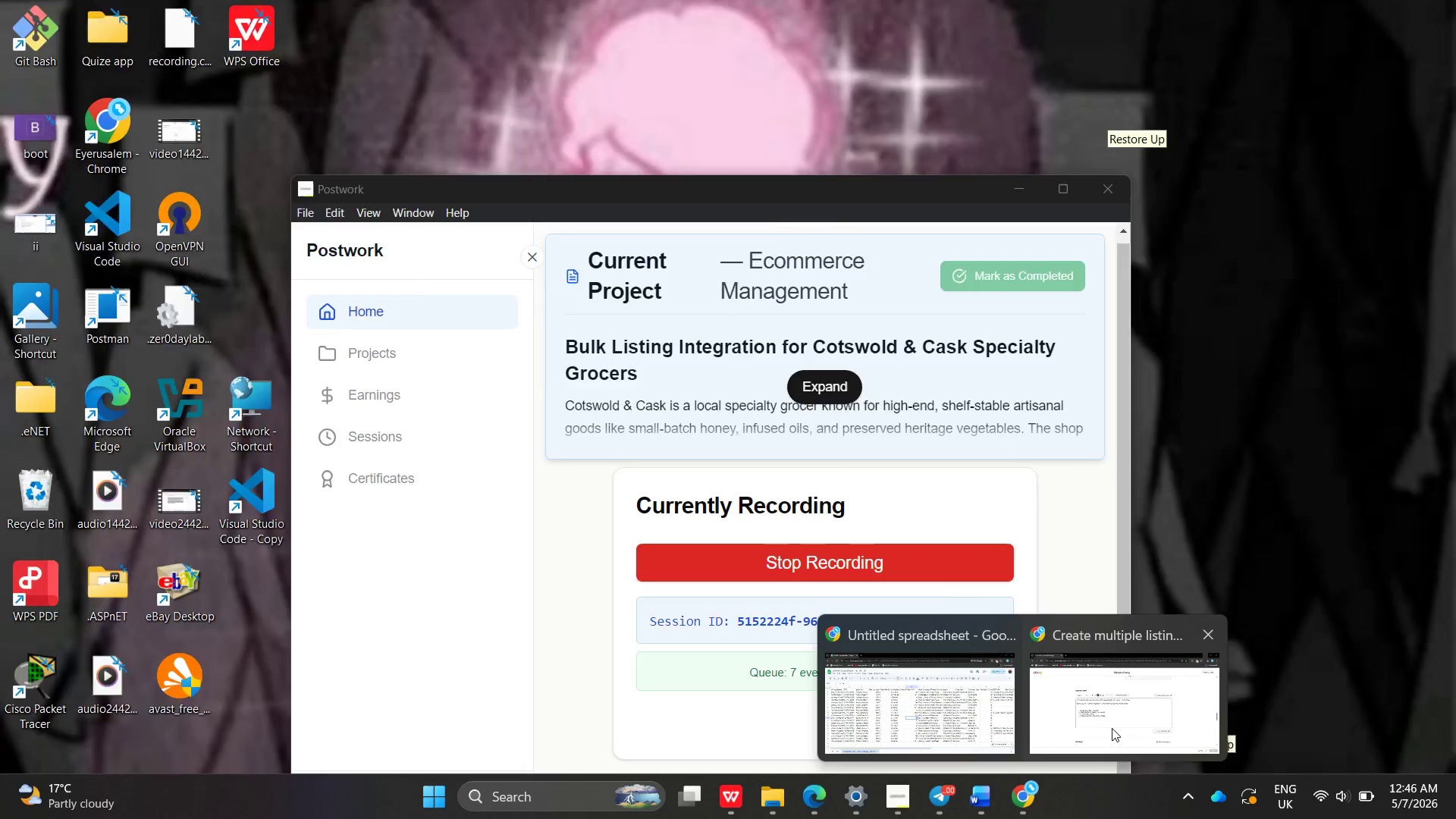 
left_click([1112, 728])
 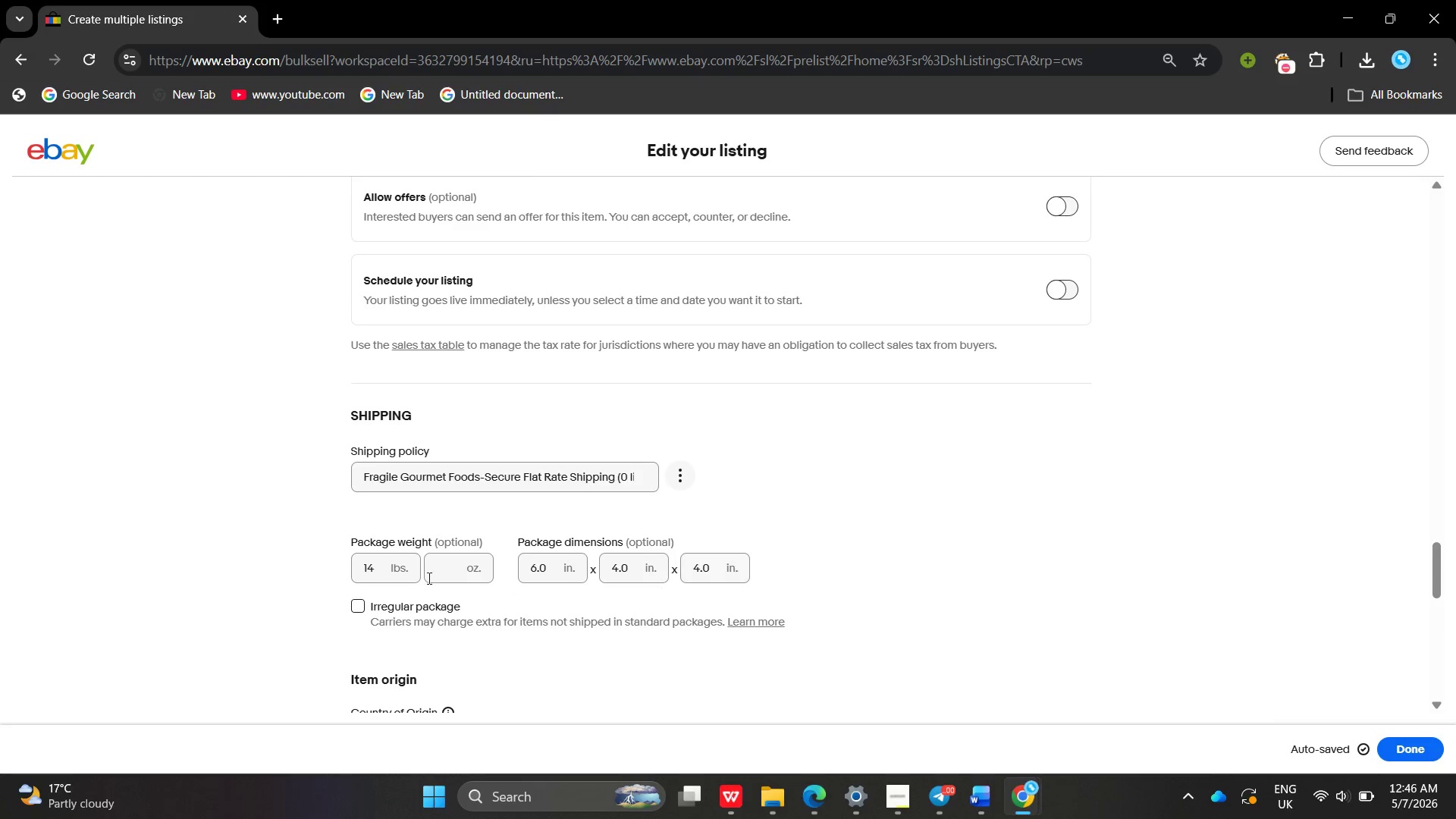 
double_click([381, 566])
 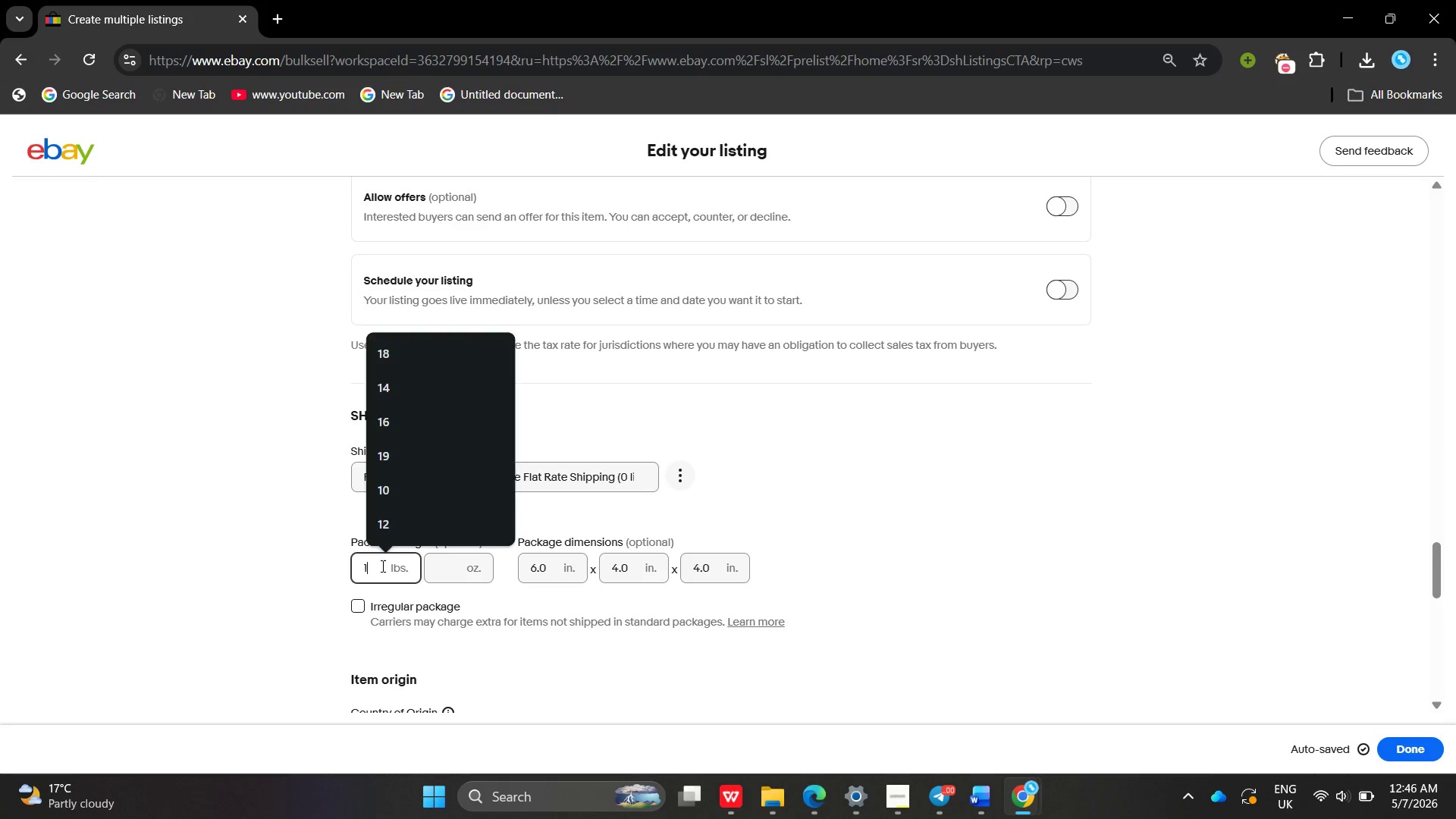 
key(Backspace)
type(12)
 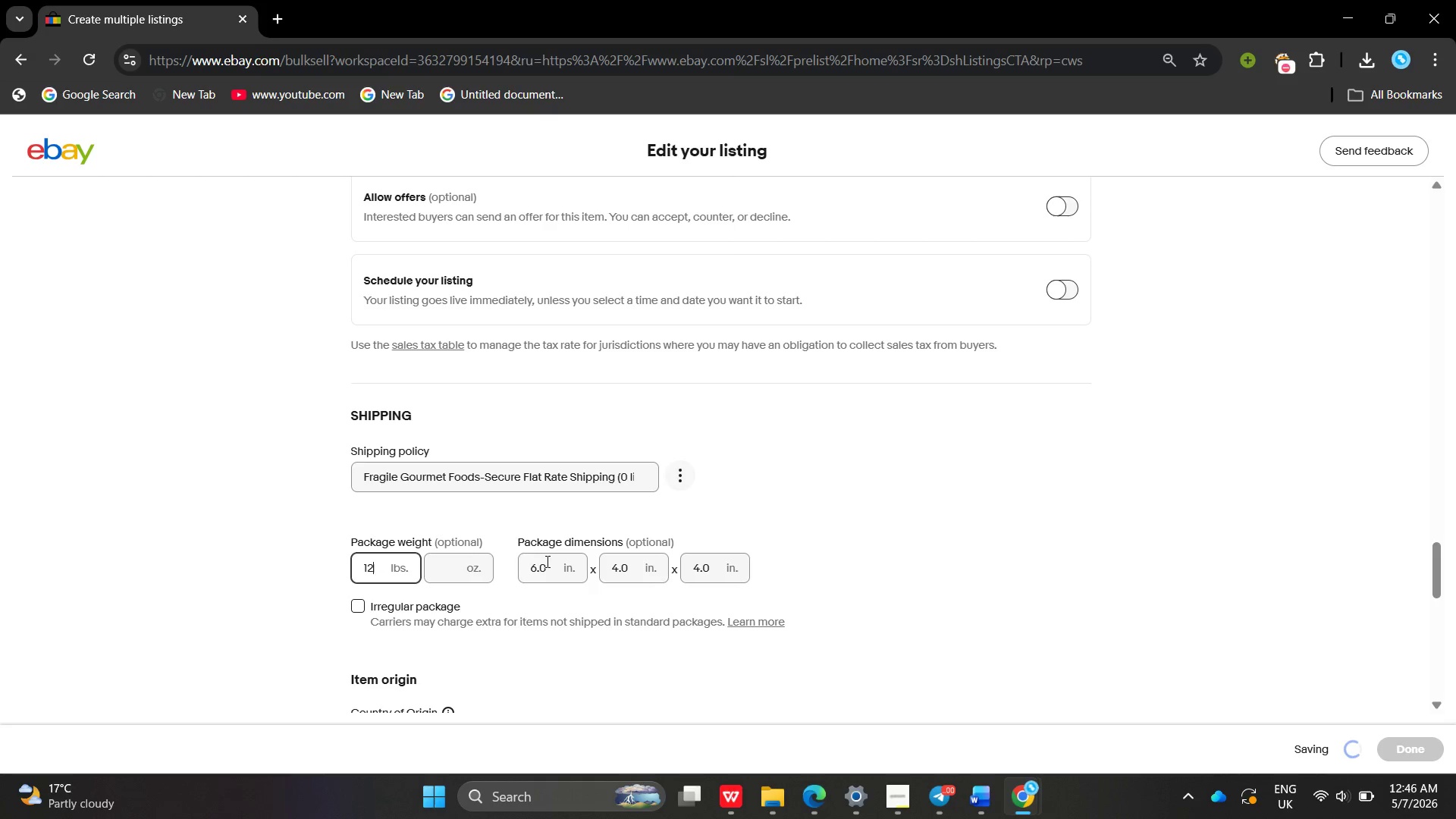 
left_click([546, 561])
 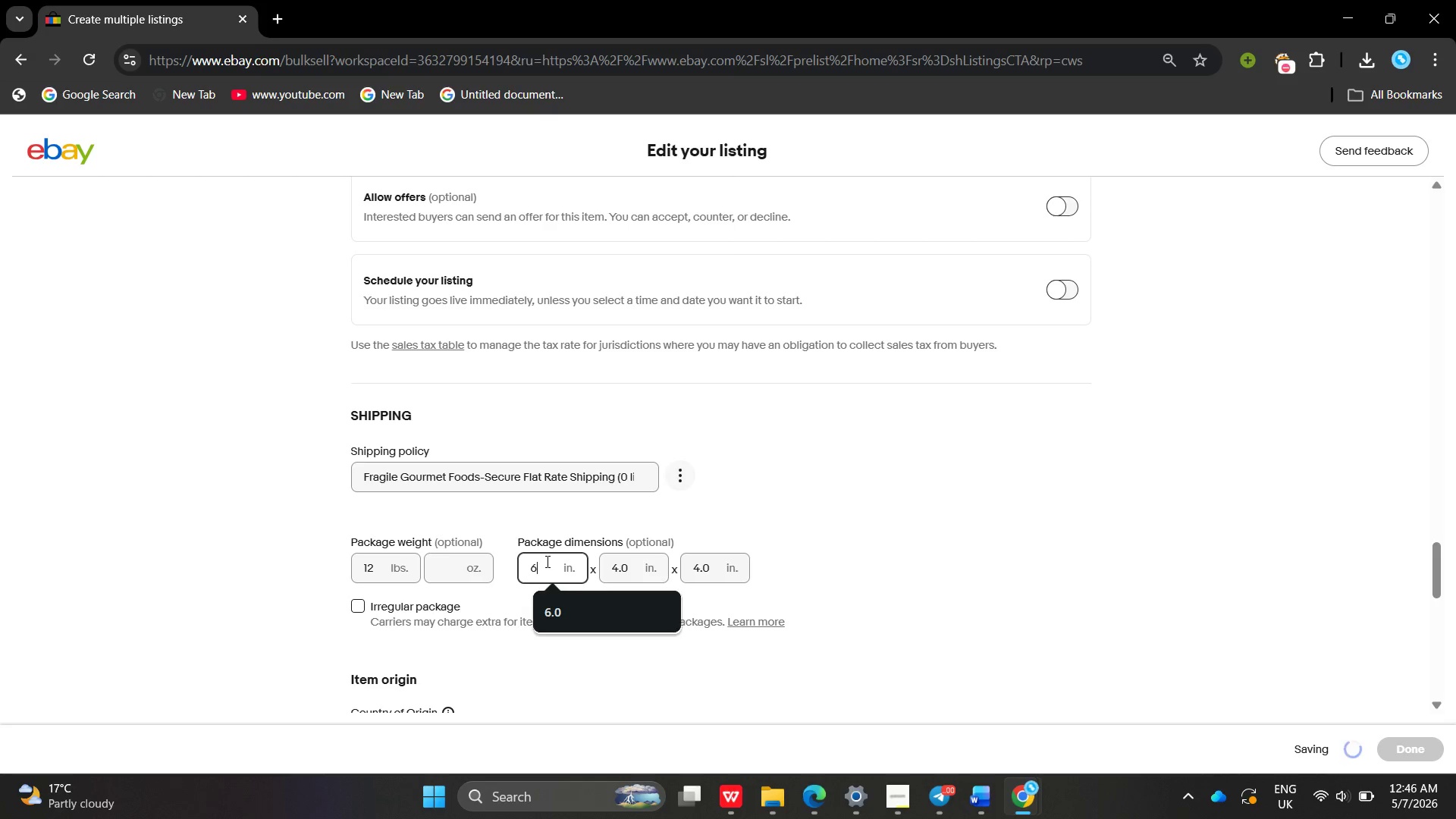 
key(Backspace)
 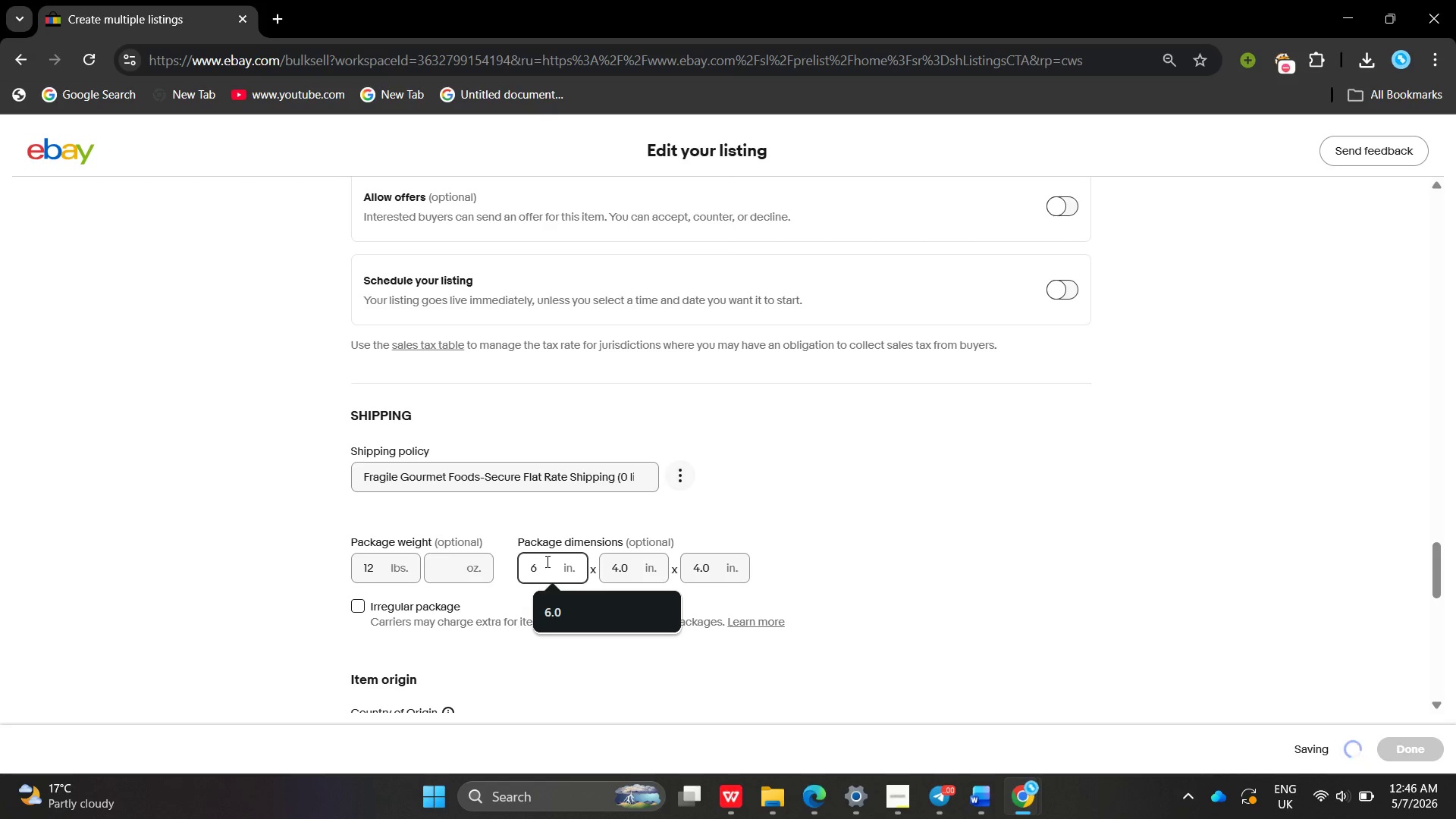 
key(Backspace)
 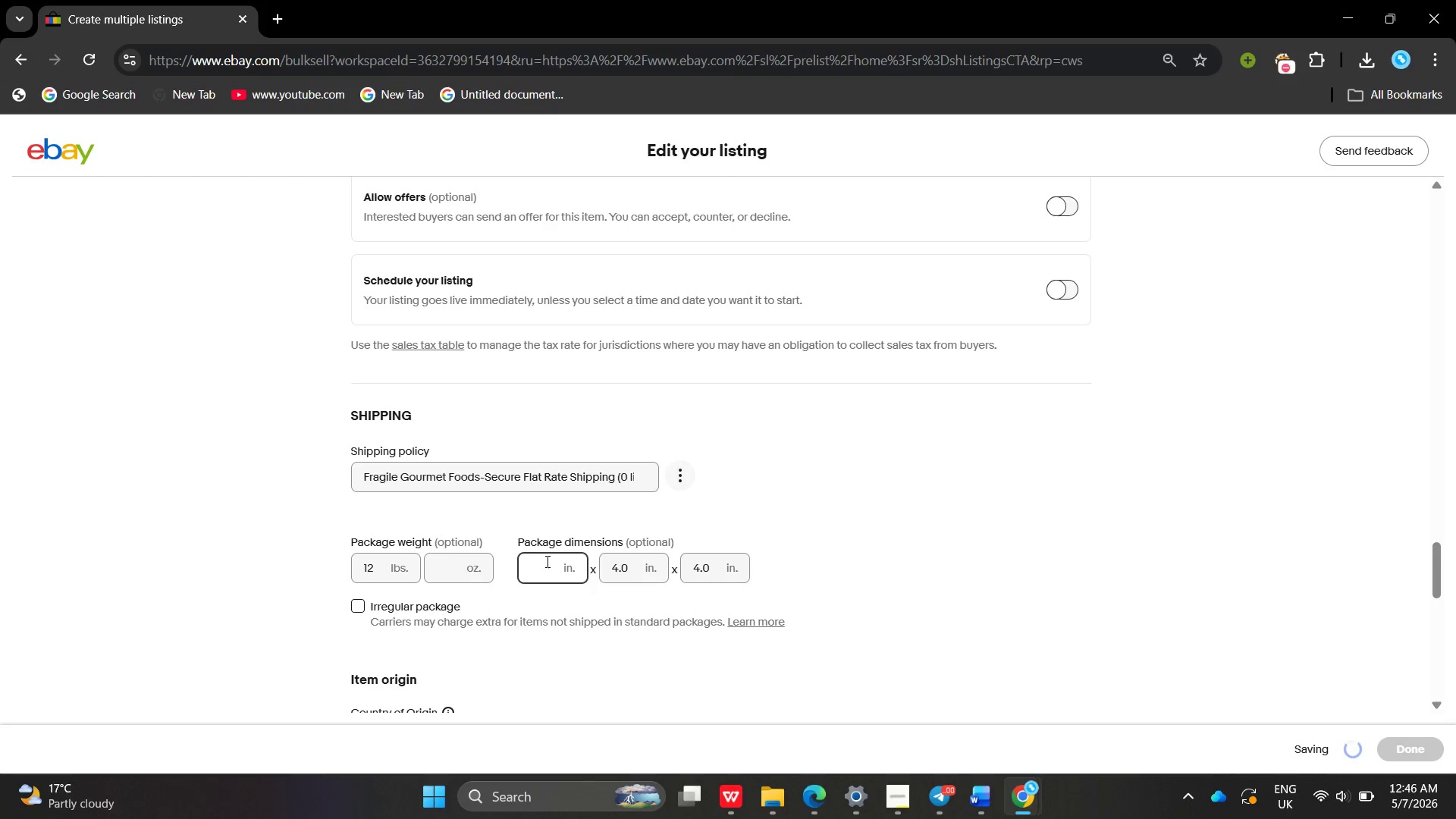 
key(Backspace)
 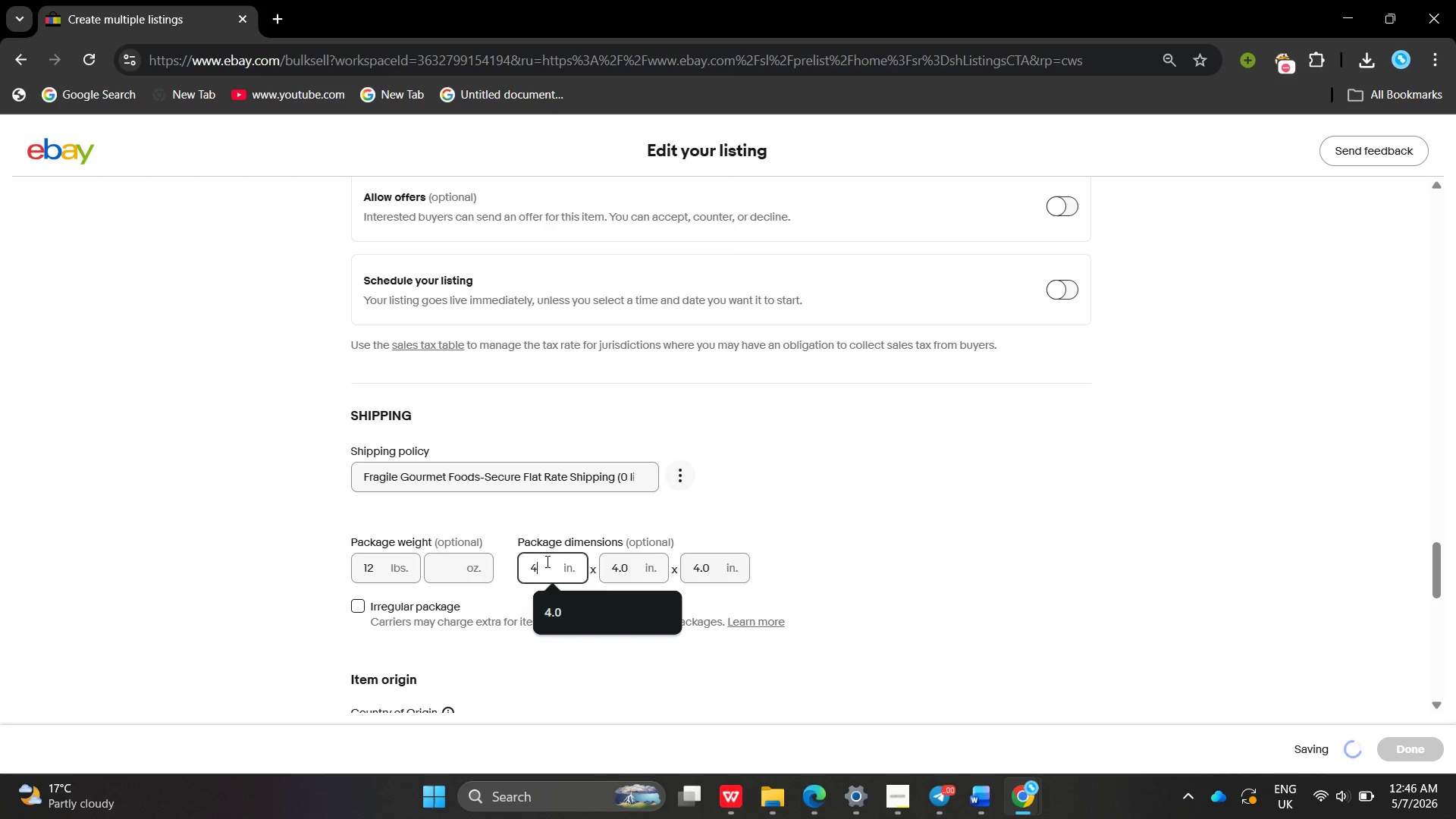 
key(4)
 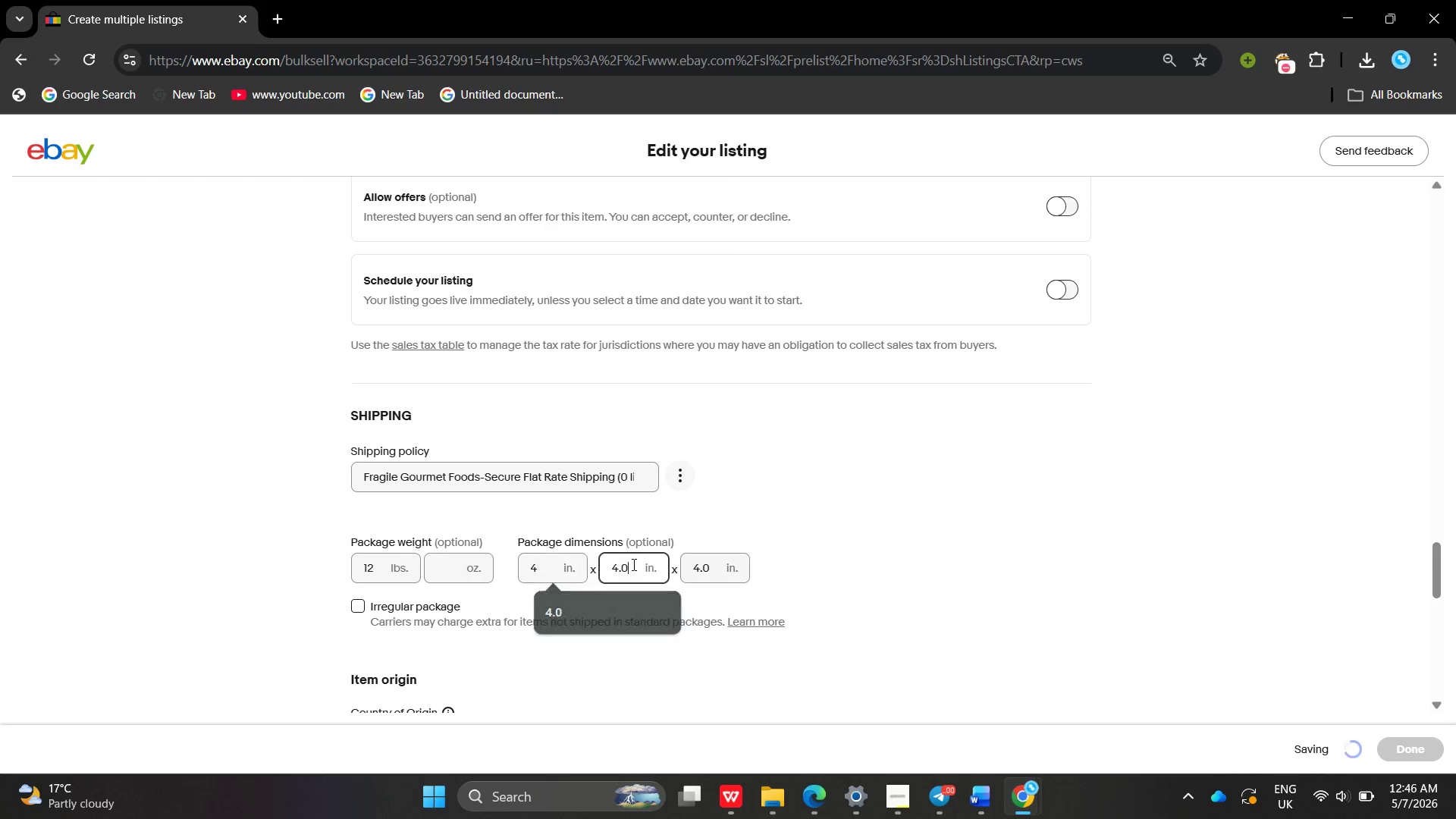 
left_click([632, 564])
 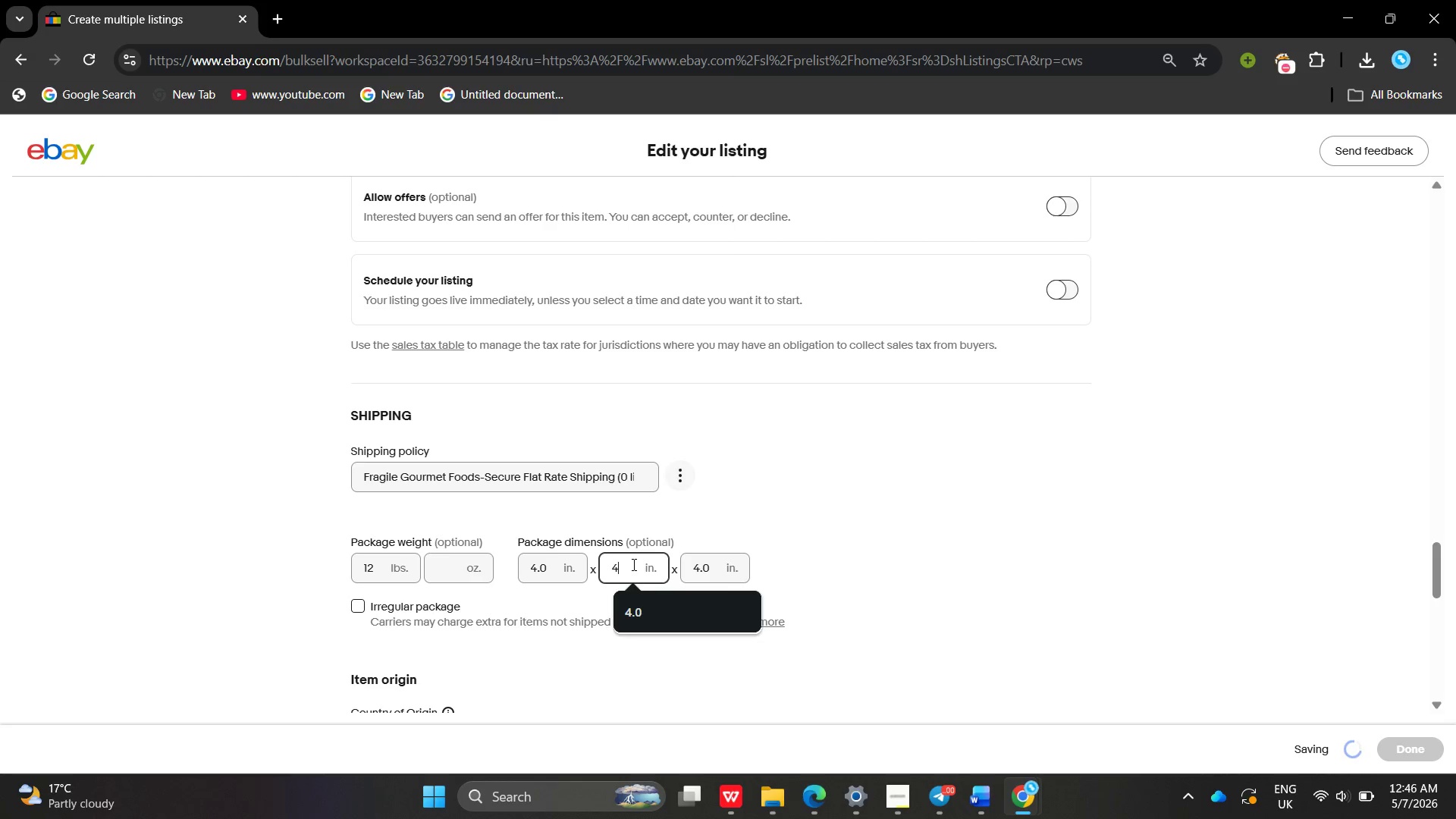 
key(Backspace)
 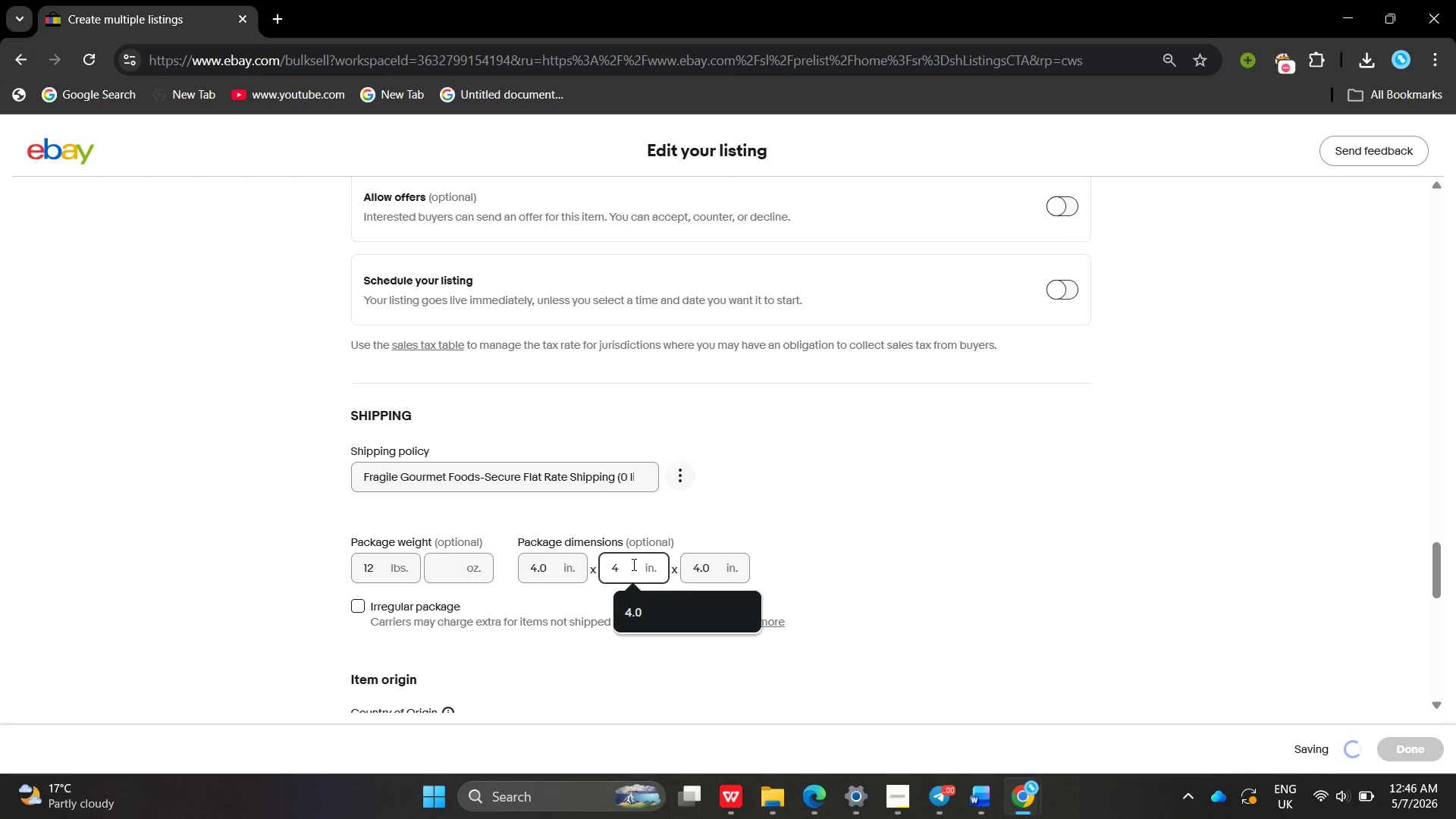 
key(Backspace)
 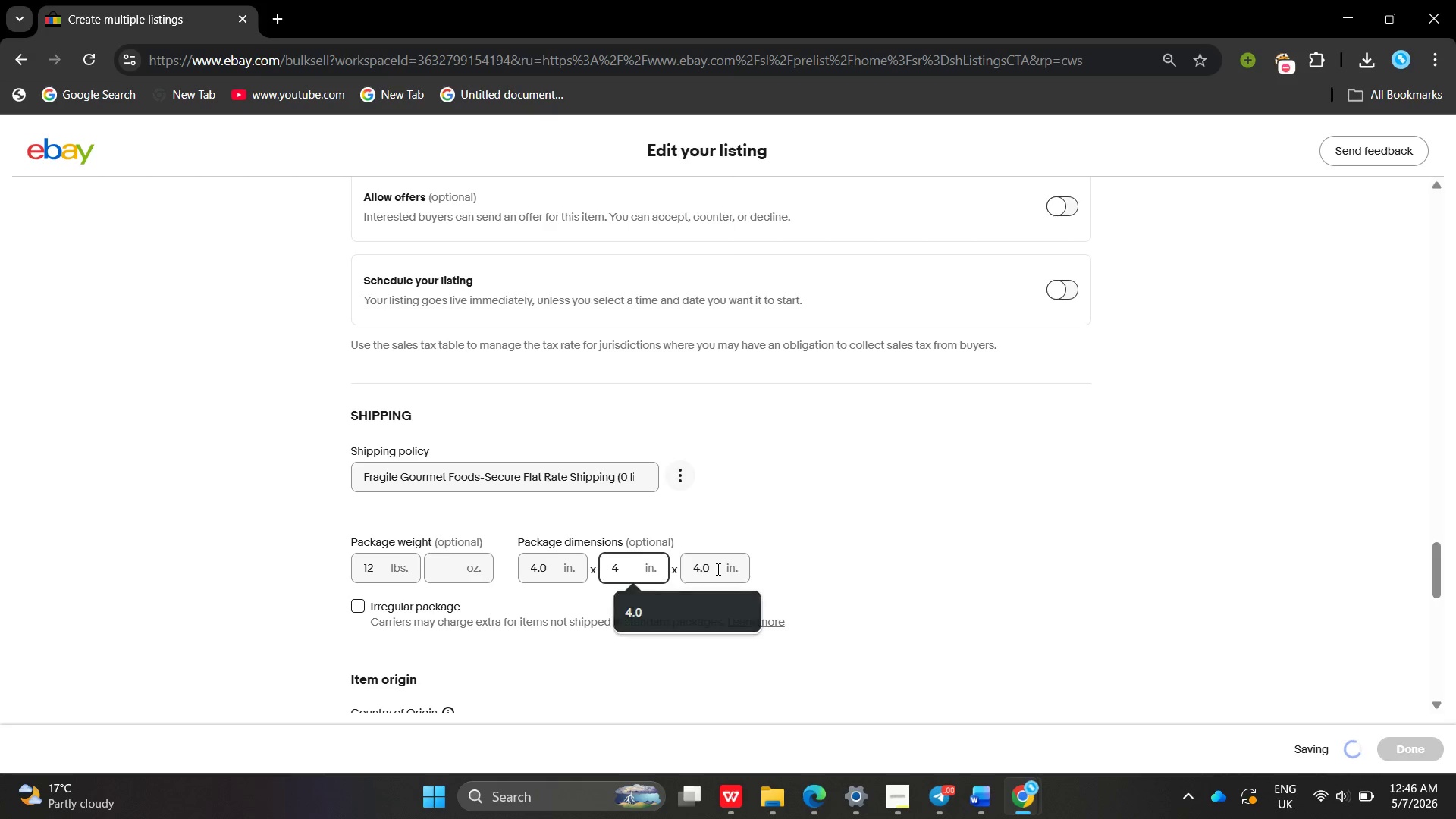 
double_click([717, 569])
 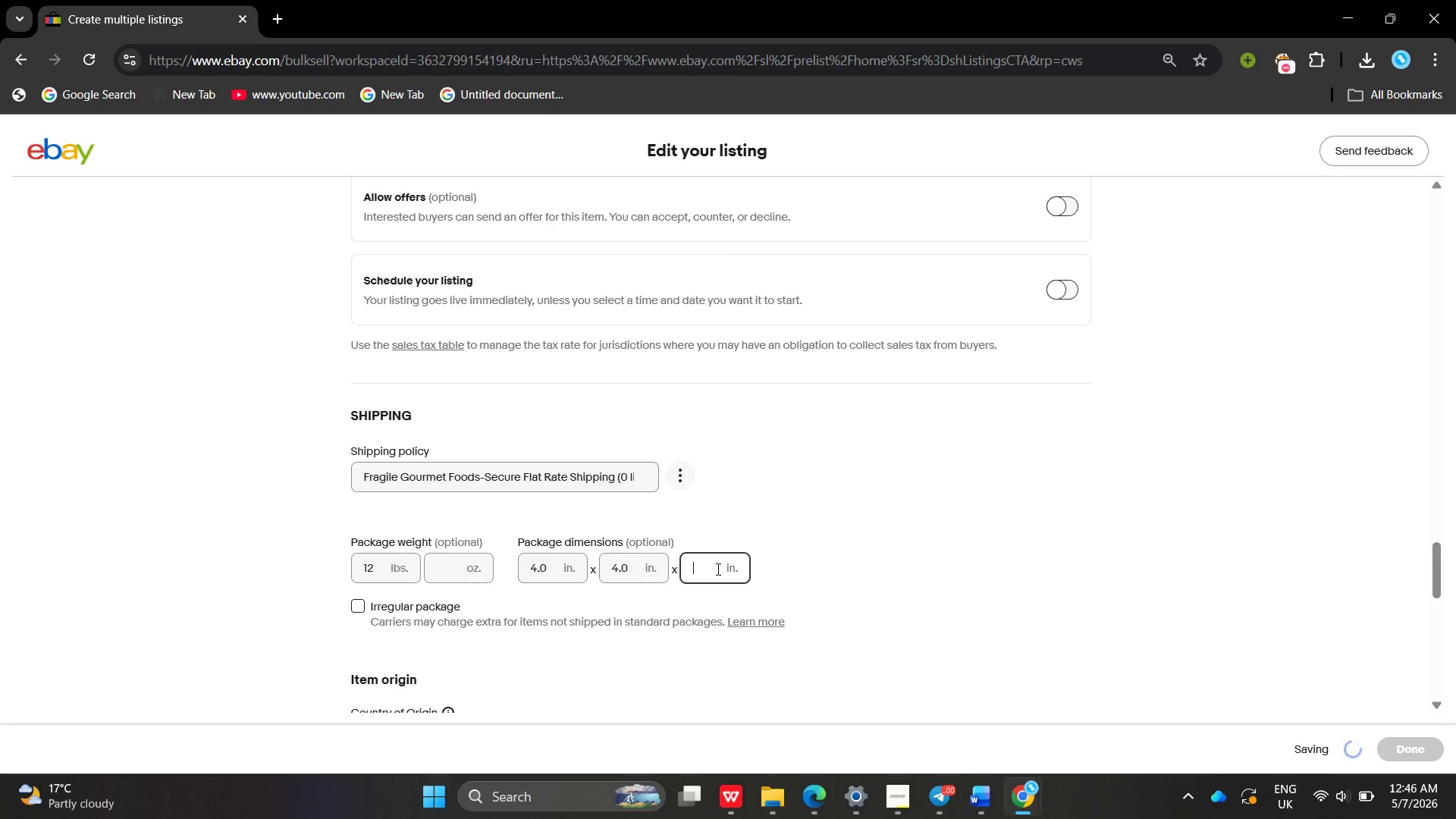 
key(Backspace)
 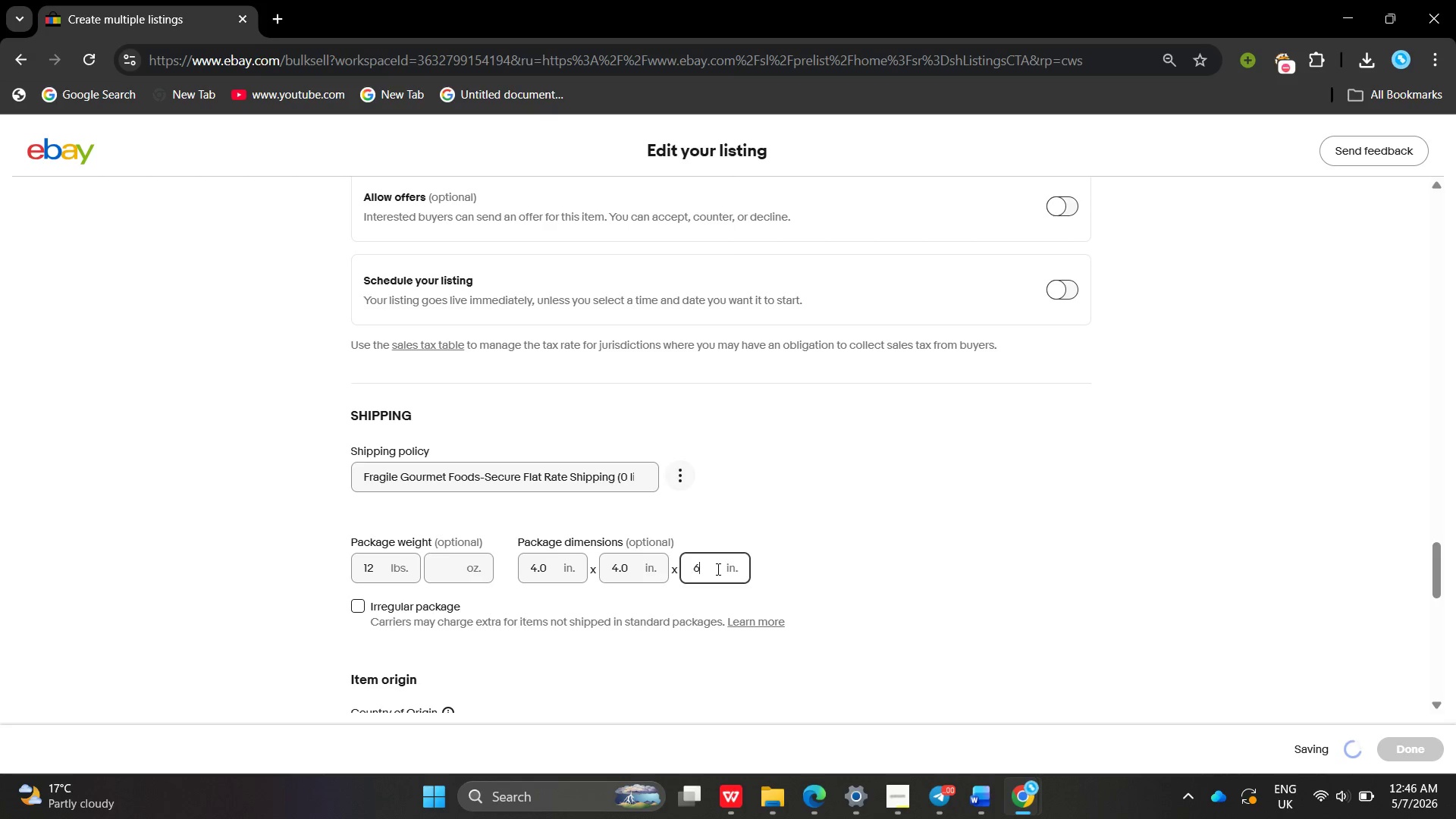 
key(6)
 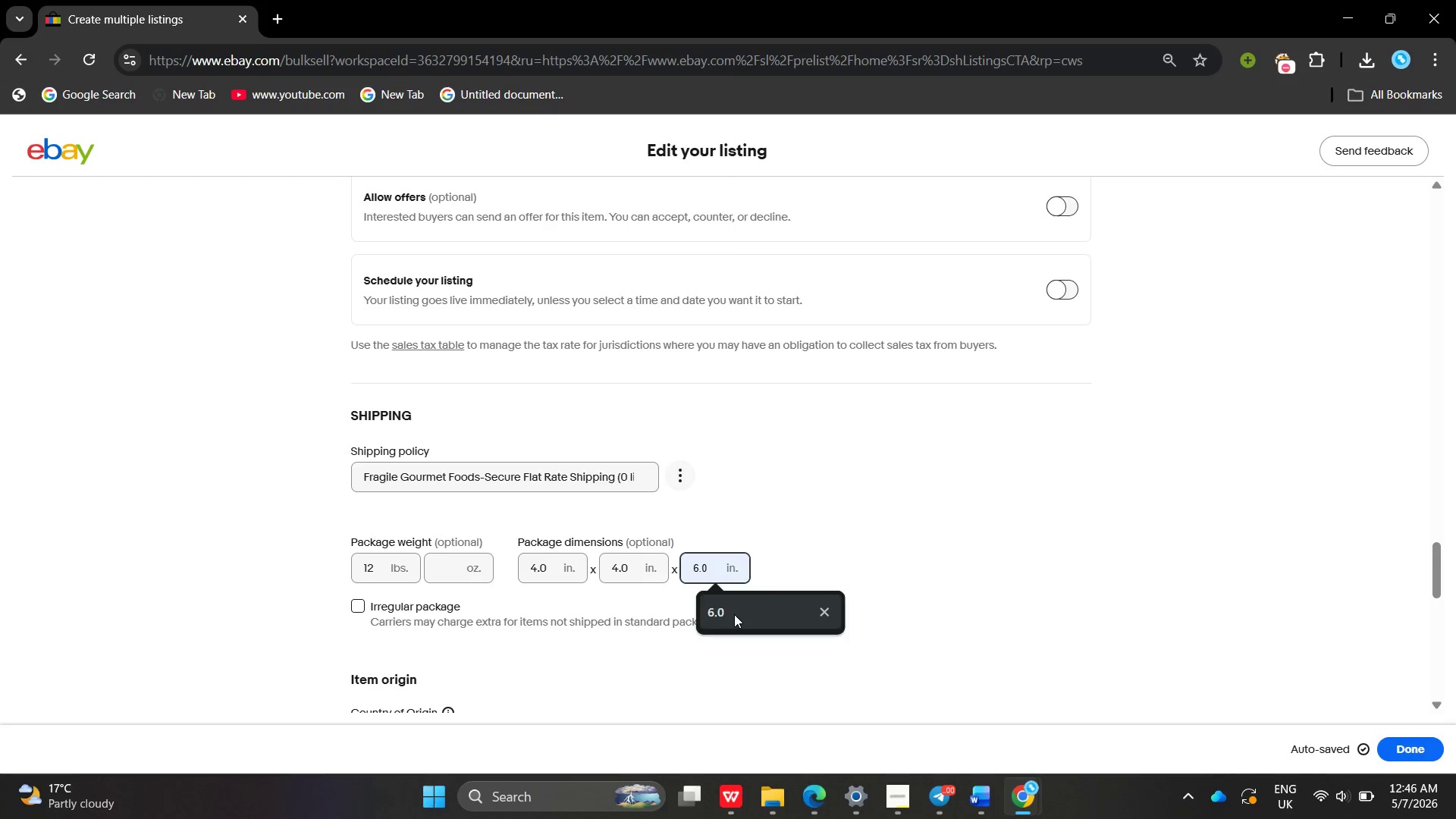 
left_click([734, 614])
 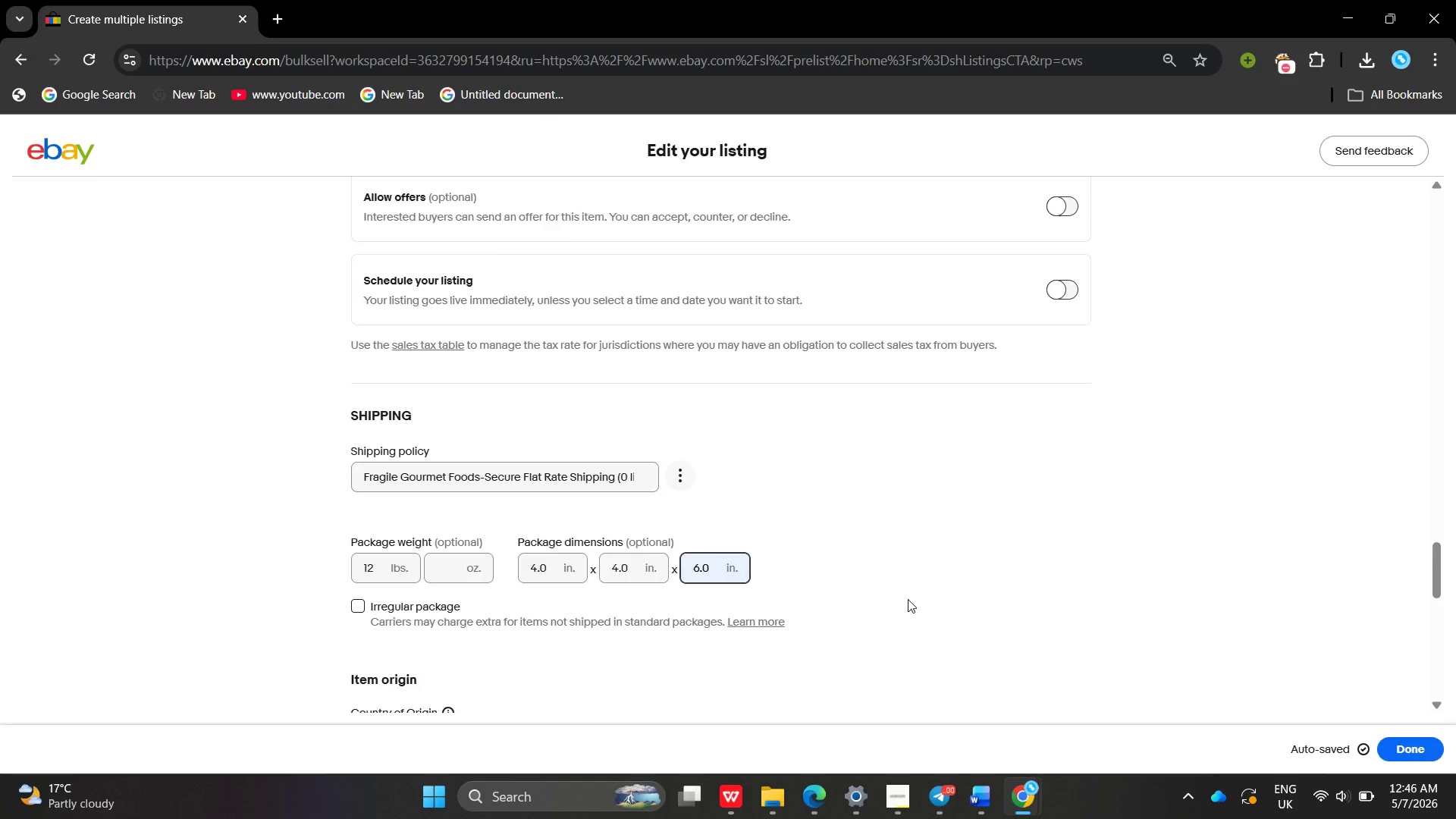 
mouse_move([930, 593])
 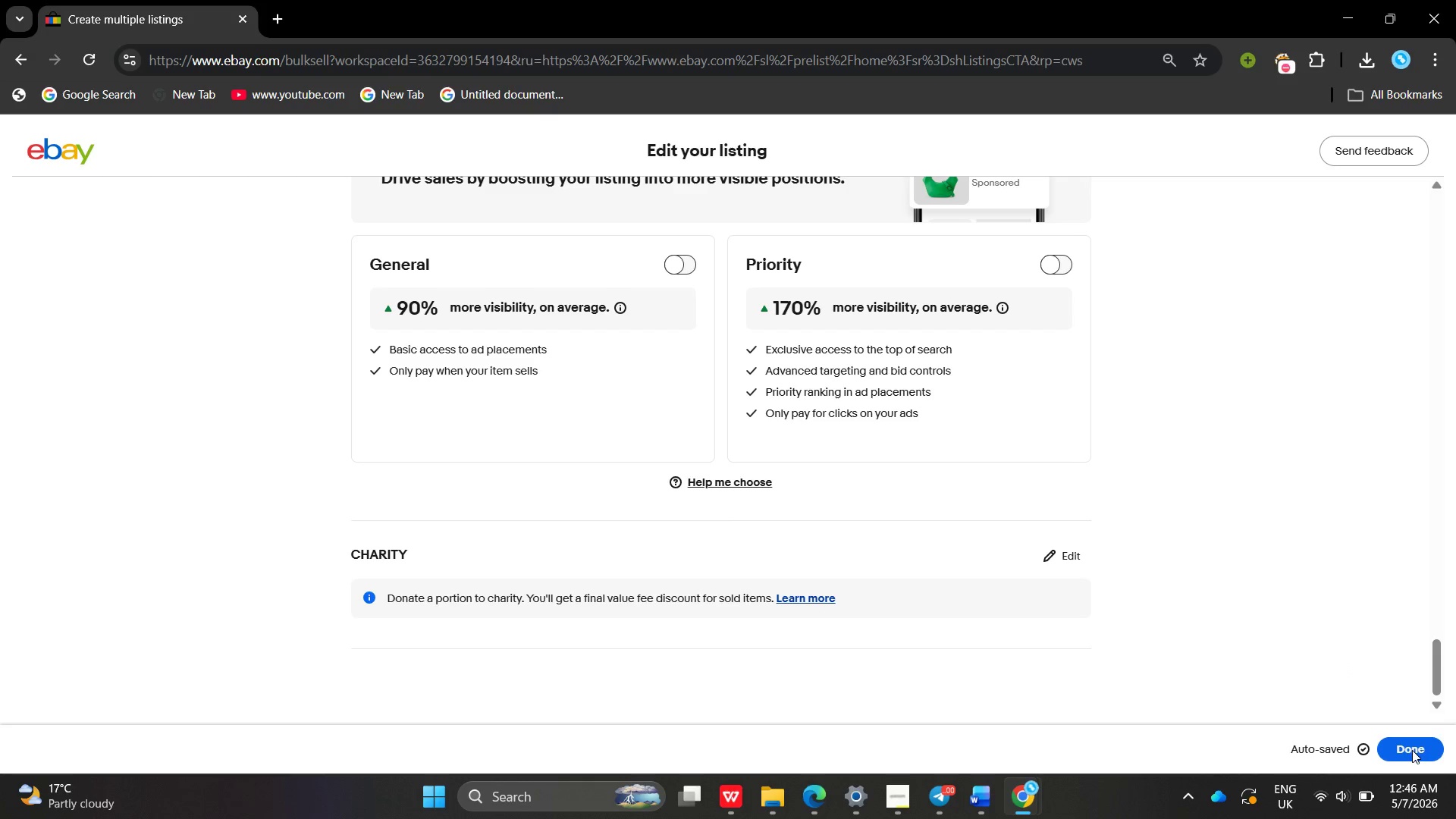 
left_click([1414, 752])
 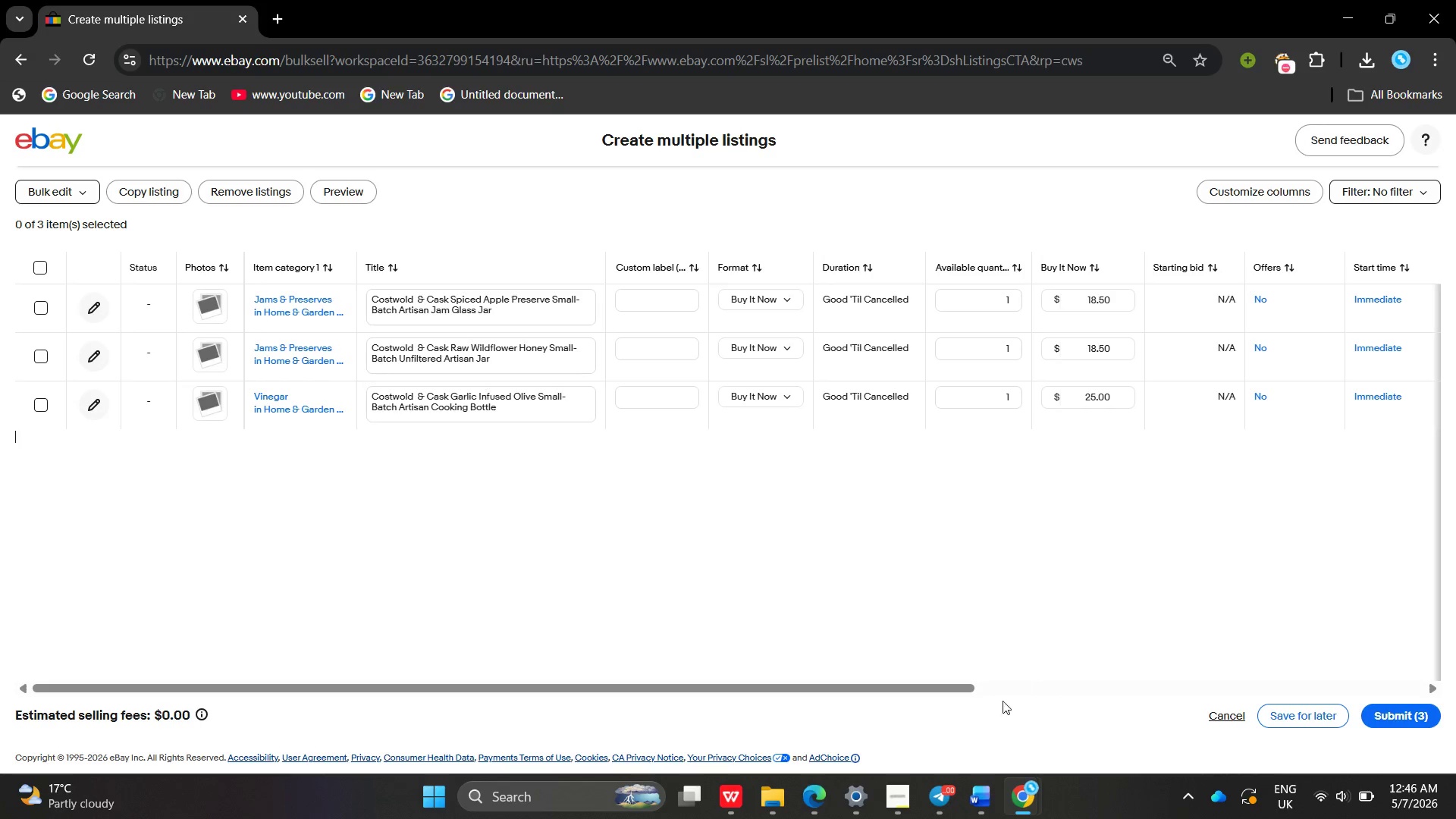 
left_click([880, 782])